 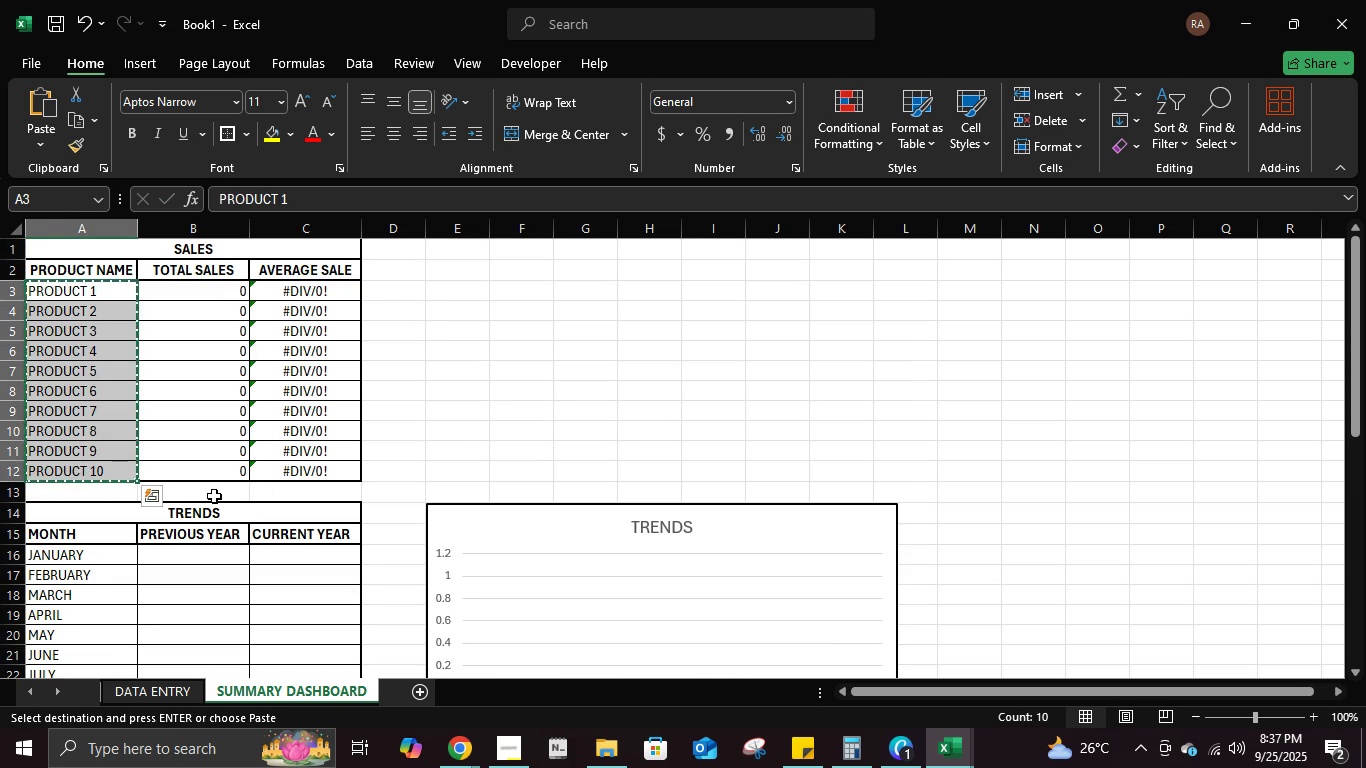 
scroll: coordinate [214, 496], scroll_direction: down, amount: 8.0
 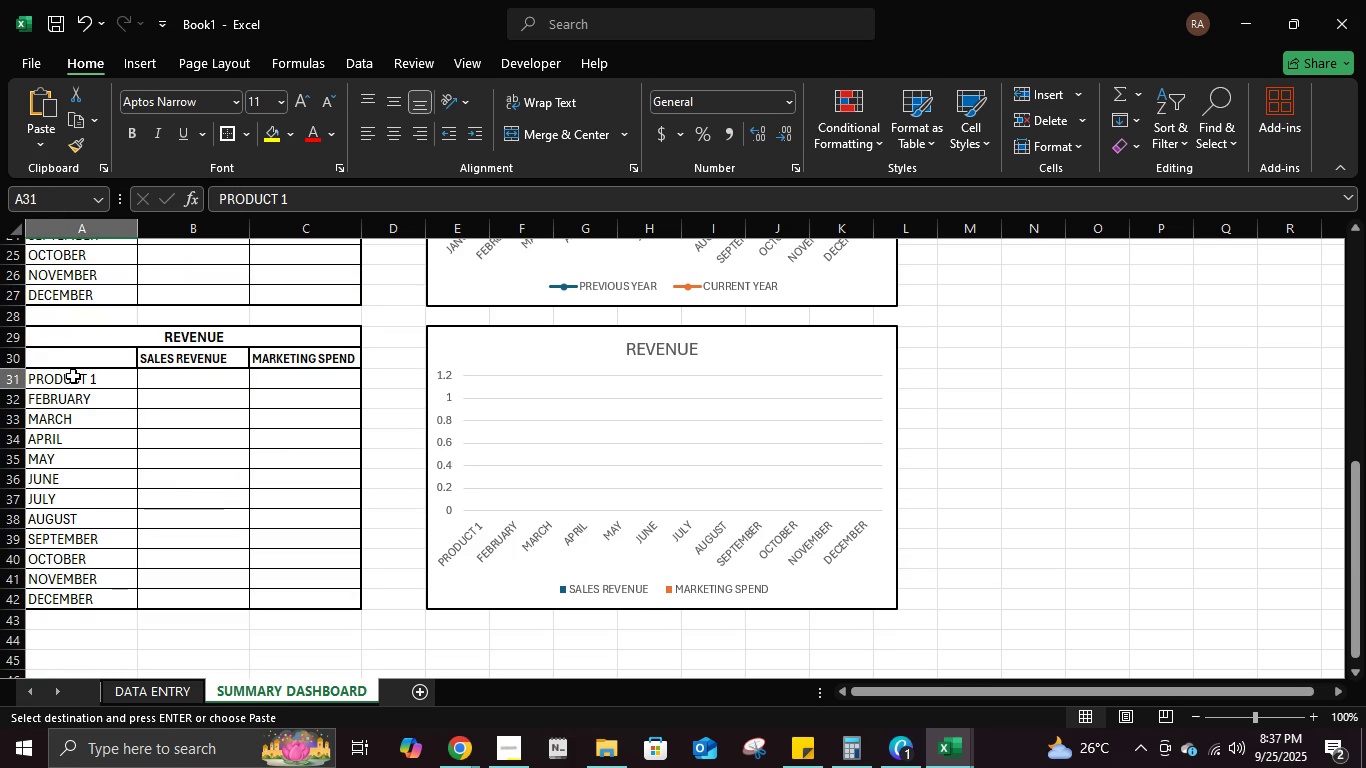 
right_click([73, 376])
 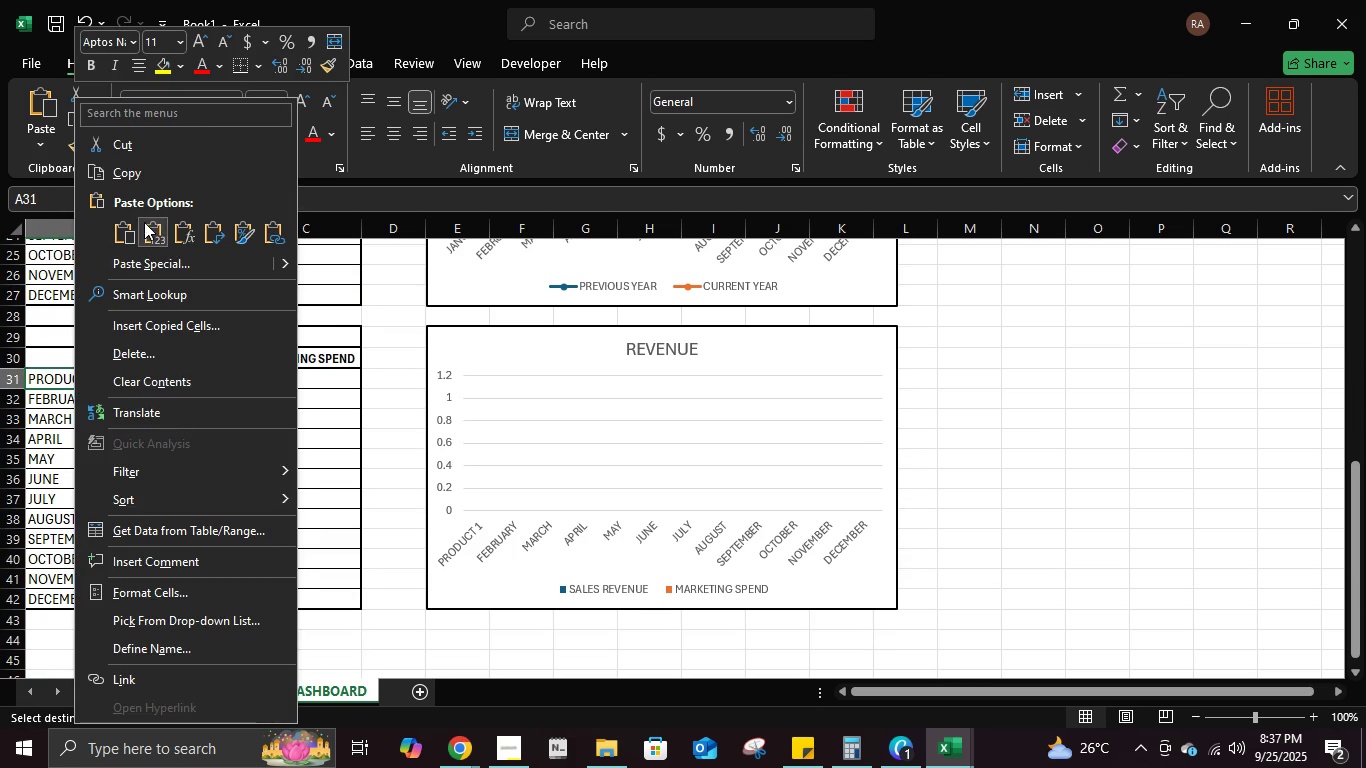 
left_click([144, 222])
 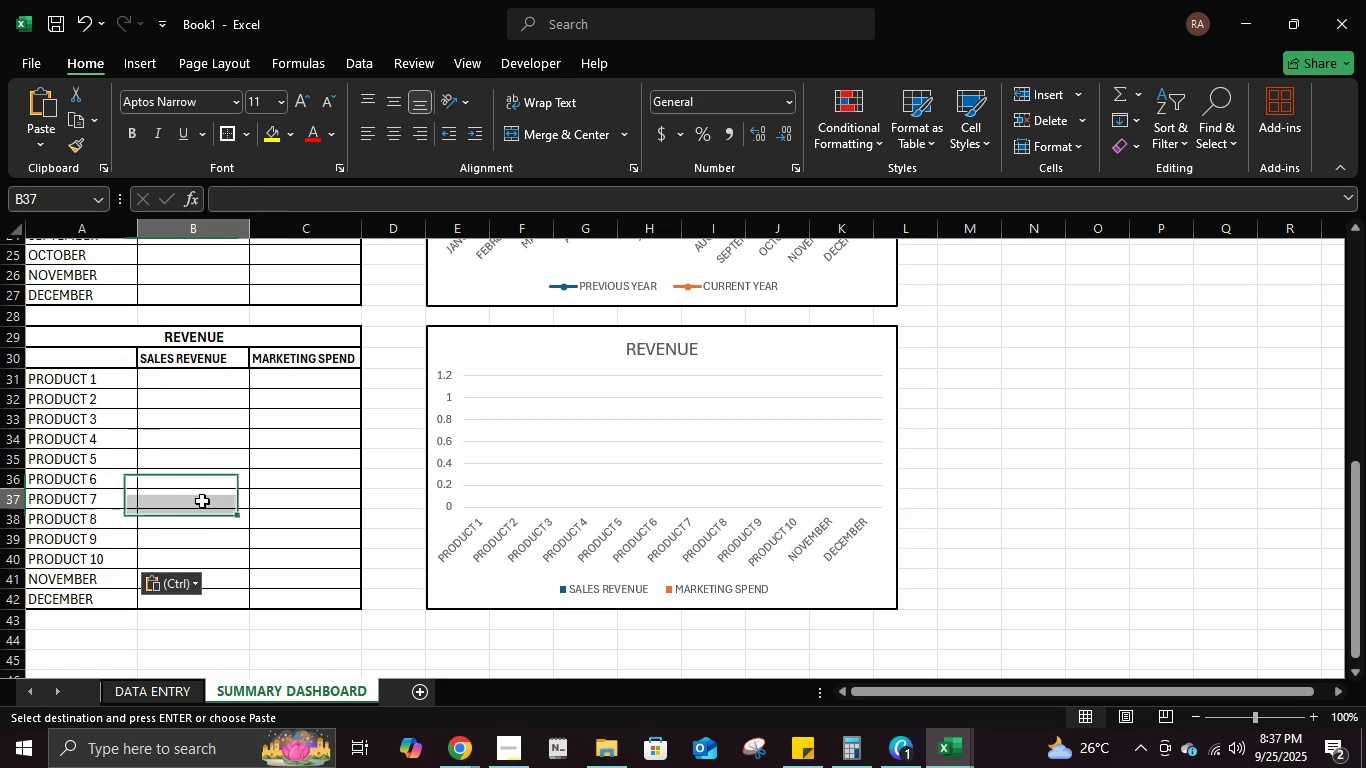 
left_click([202, 501])